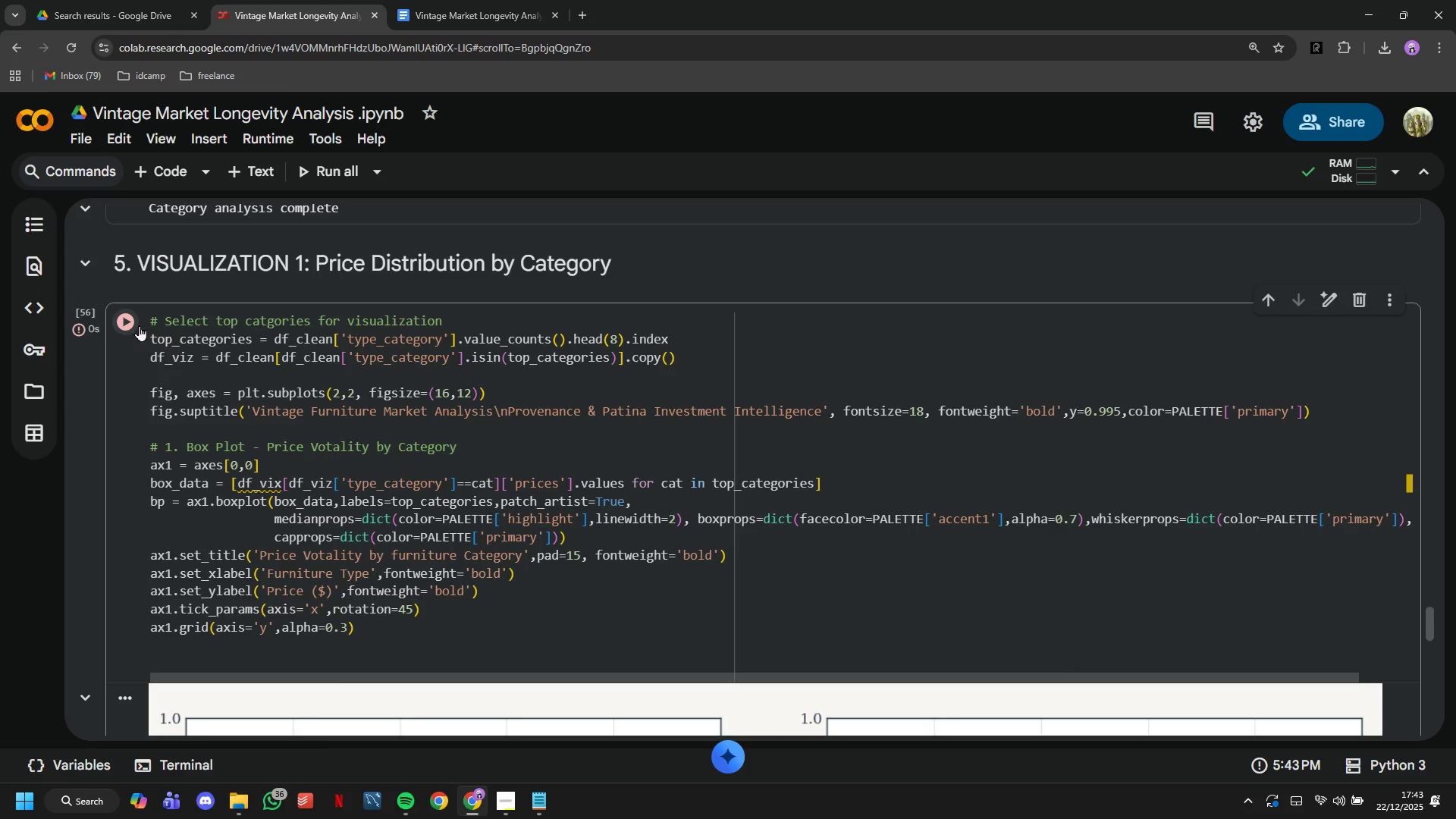 
scroll: coordinate [149, 330], scroll_direction: down, amount: 16.0
 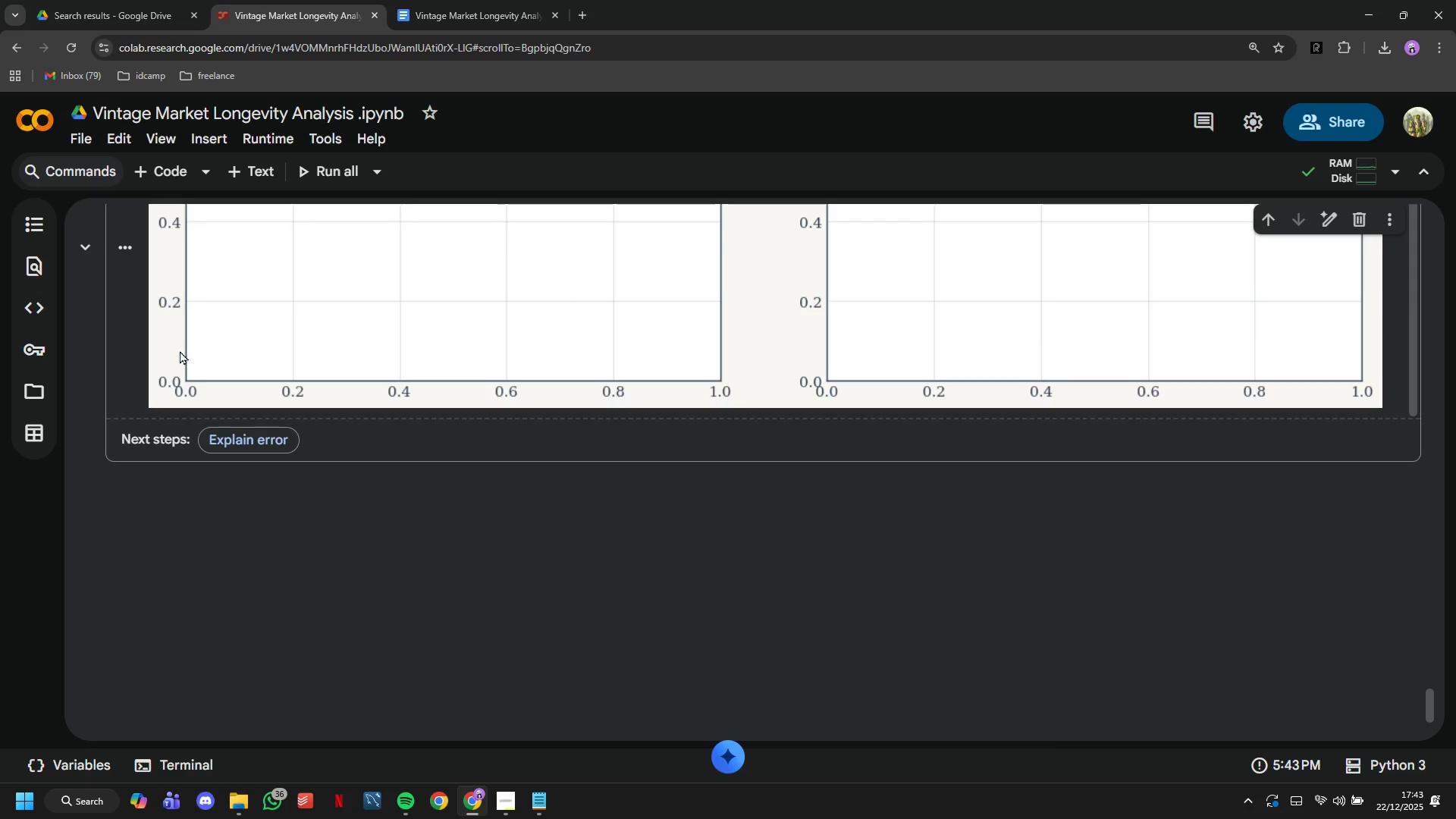 
scroll: coordinate [563, 516], scroll_direction: up, amount: 21.0
 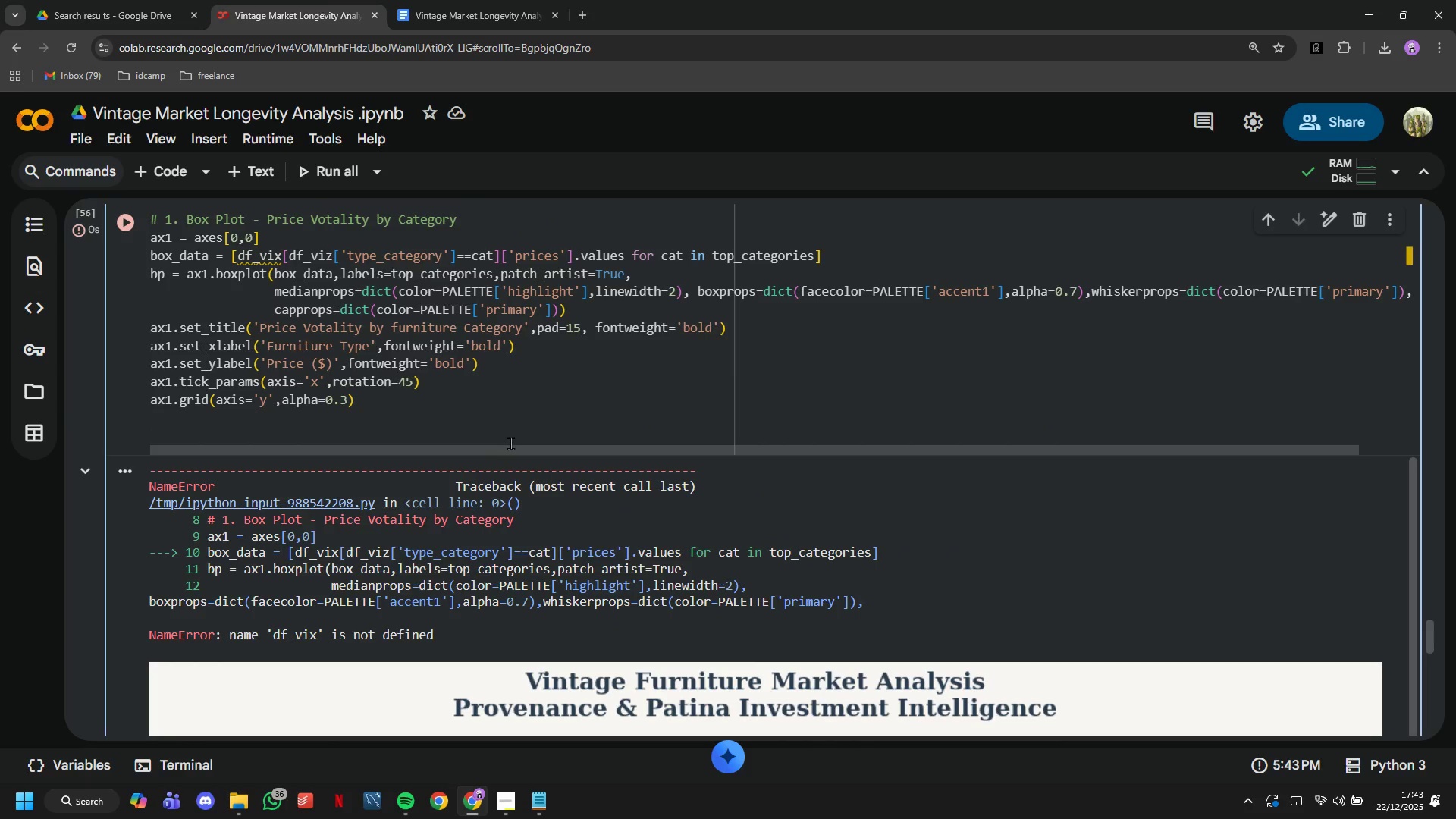 
type(pkt.sh)
key(Backspace)
key(Backspace)
key(Backspace)
key(Backspace)
key(Backspace)
type(lt.)
 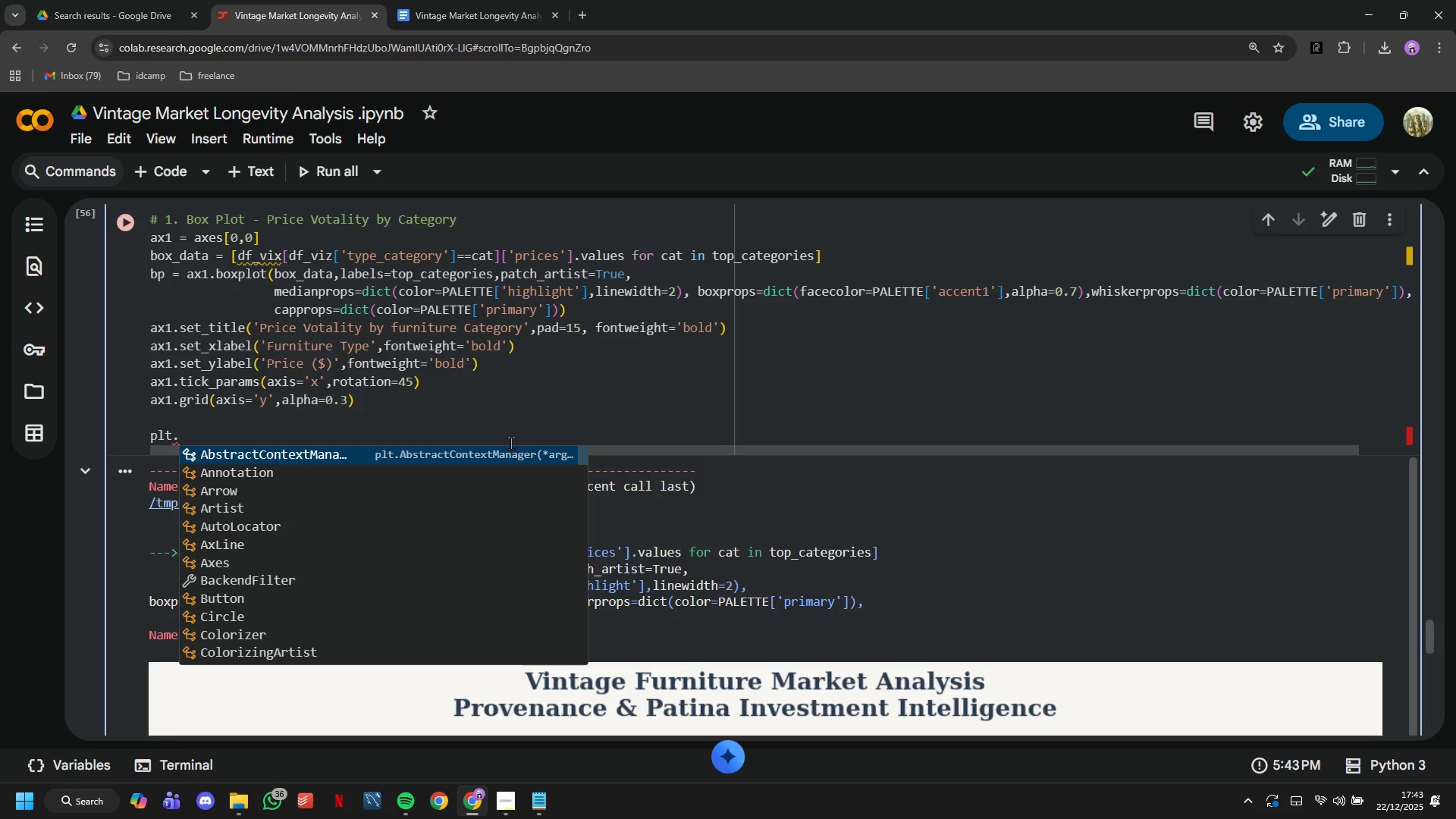 
key(Backspace)
 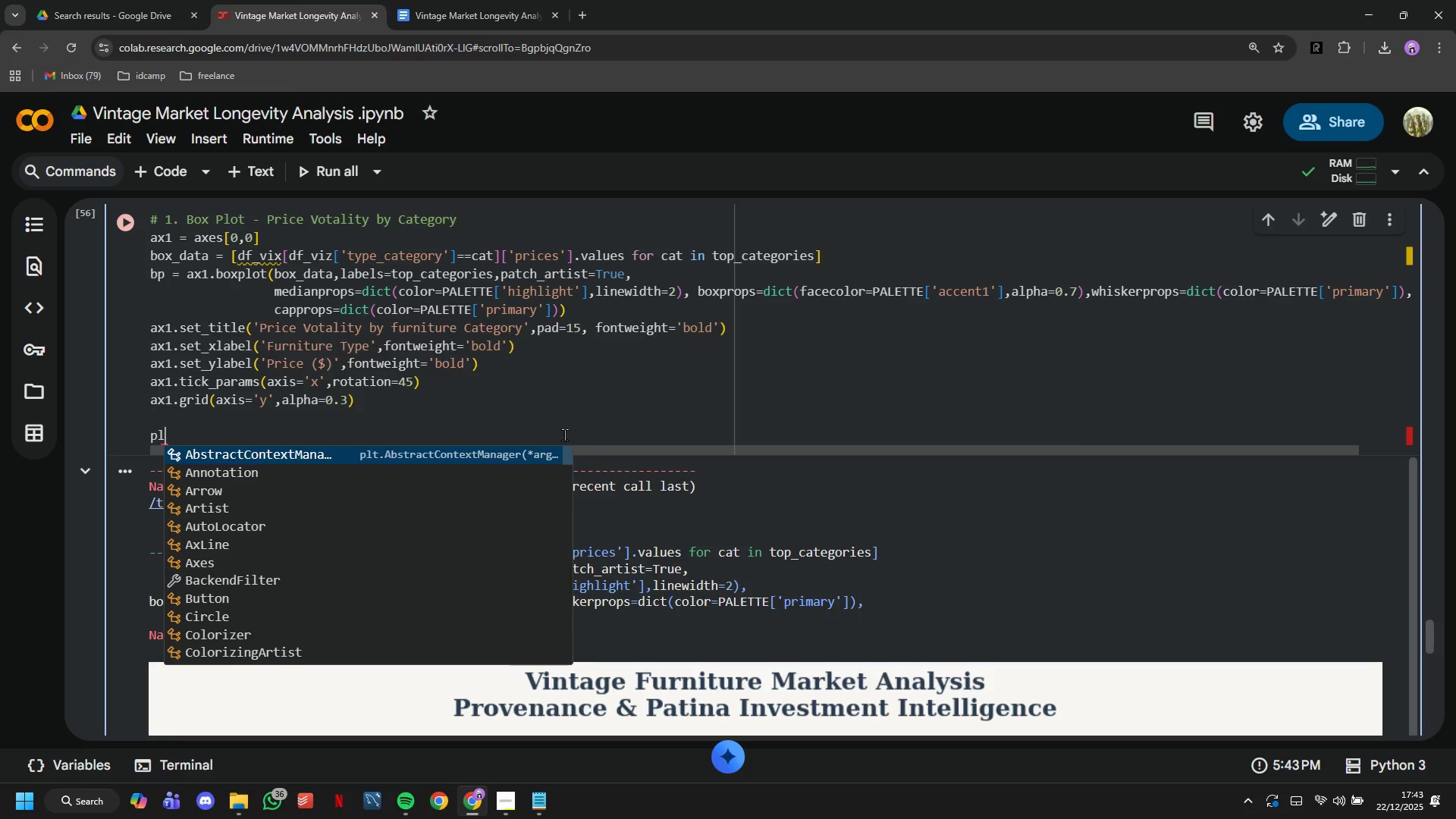 
key(Backspace)
 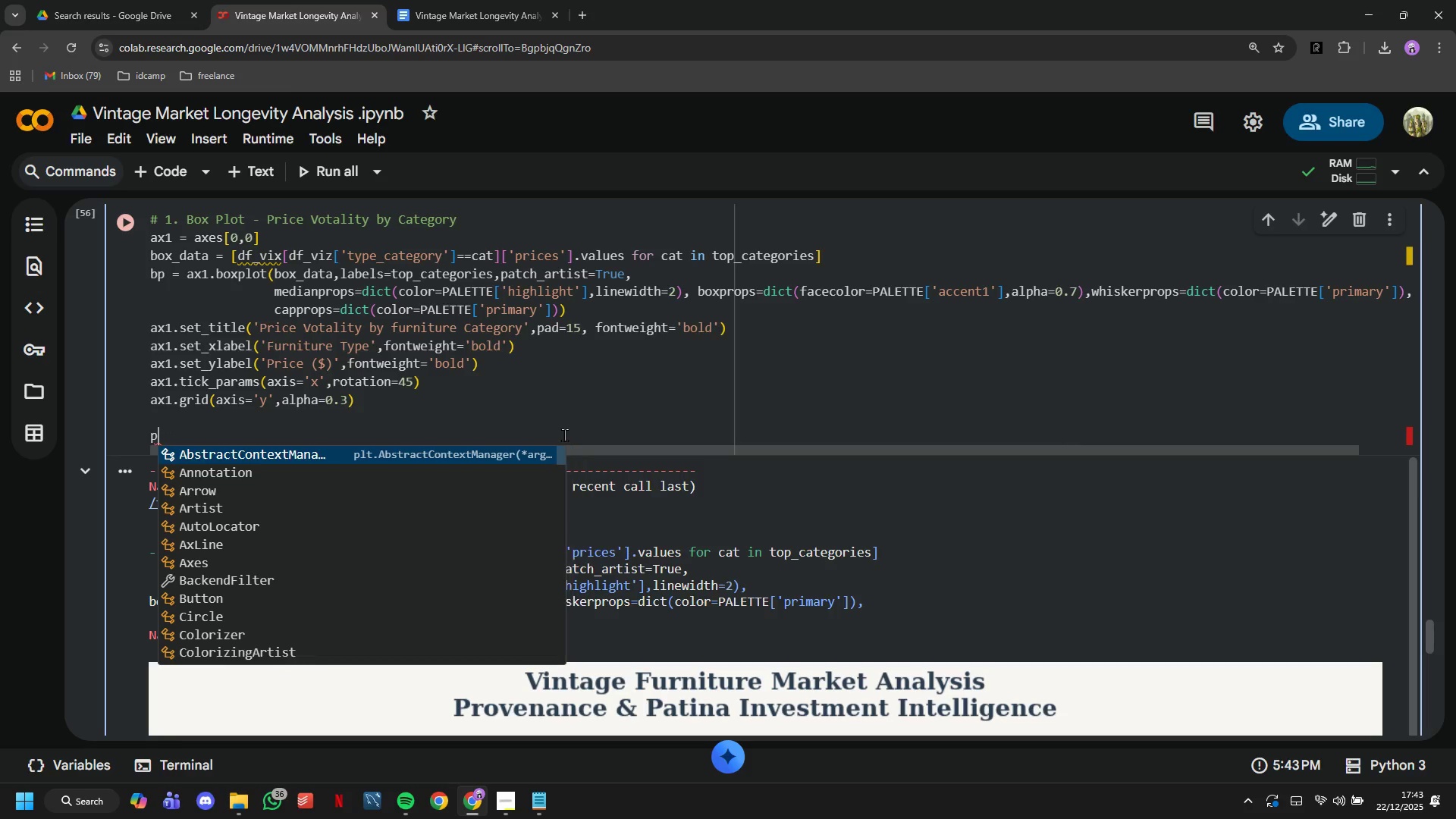 
key(Backspace)
 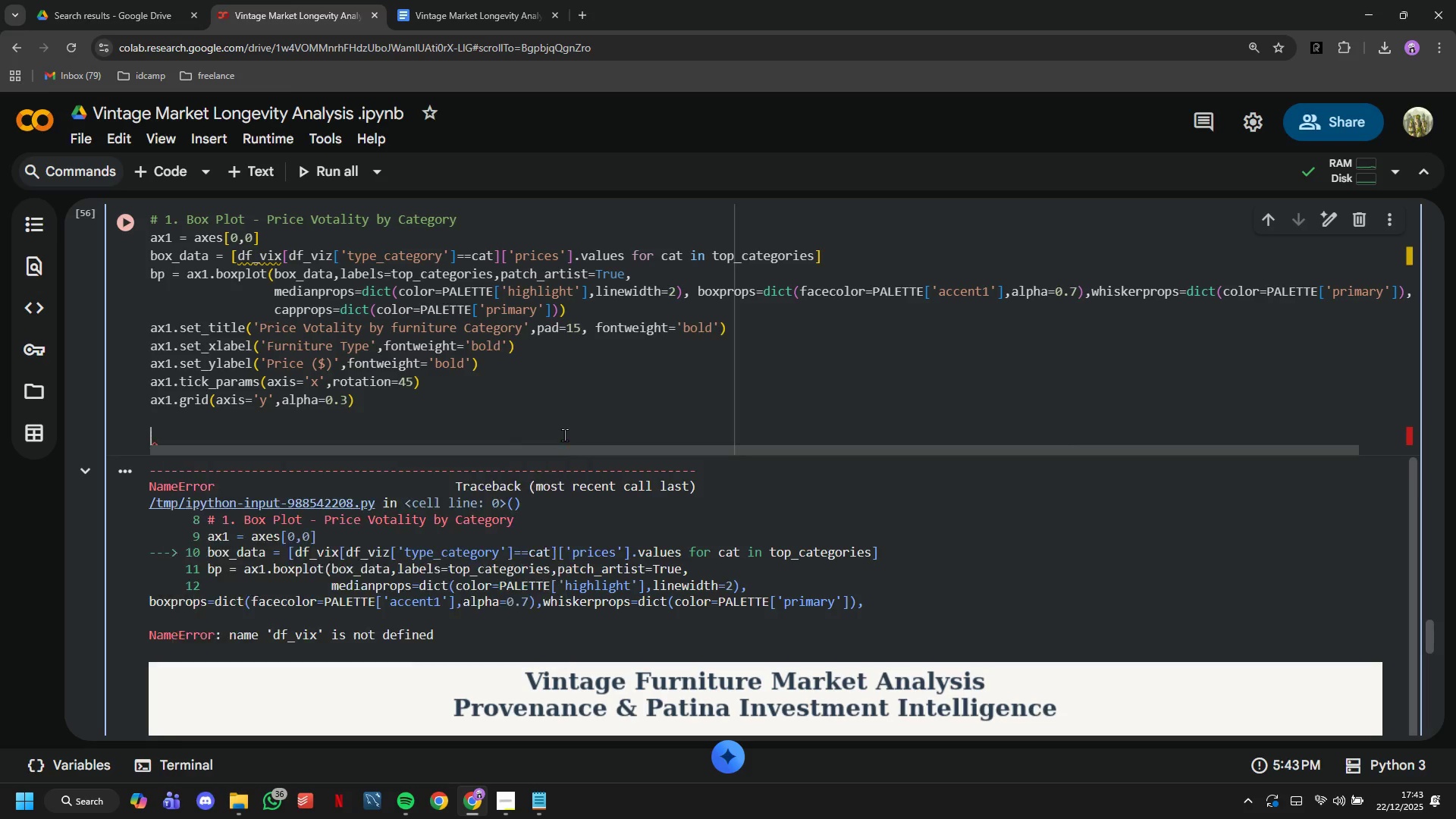 
key(Backspace)
 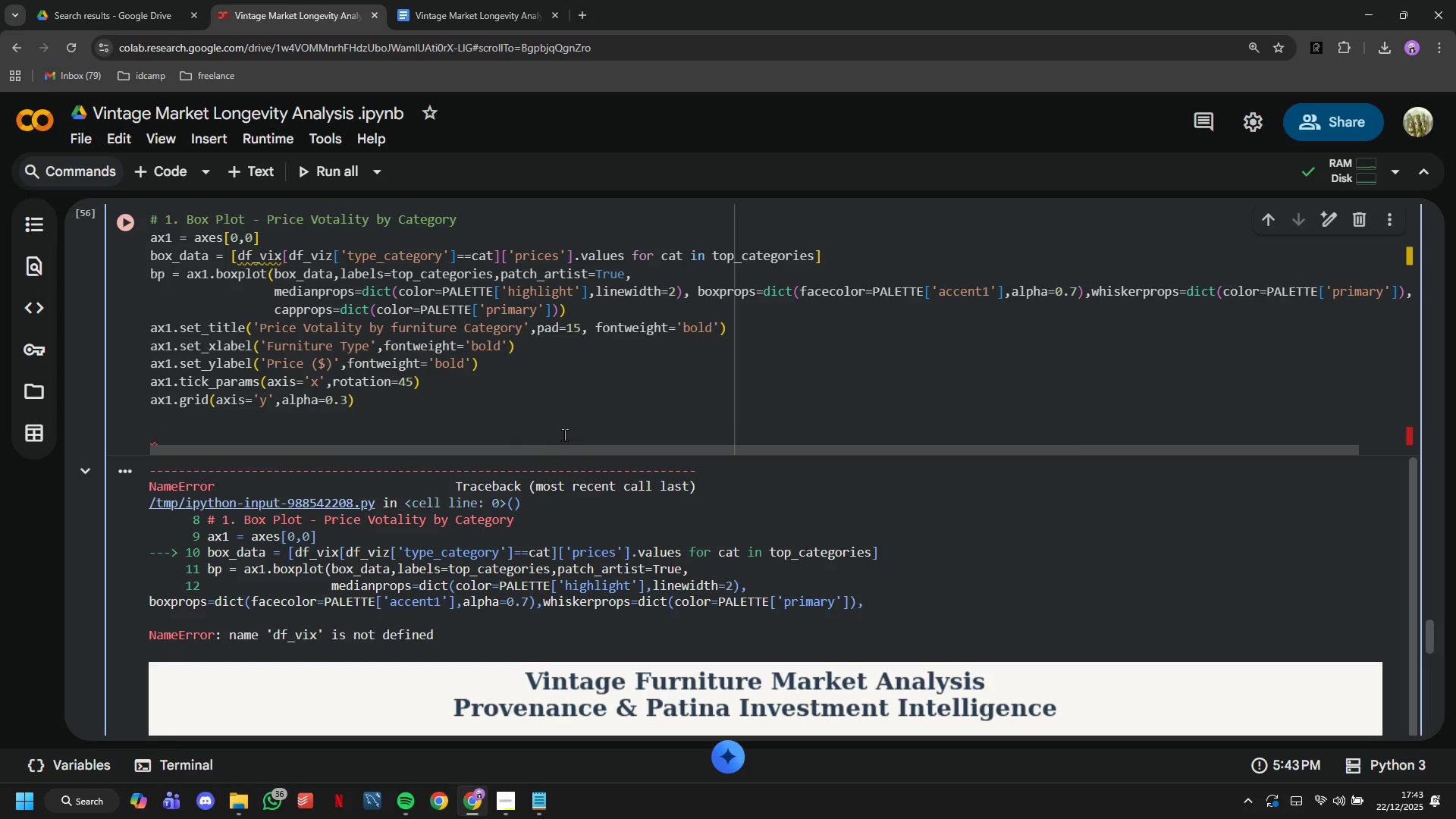 
scroll: coordinate [564, 435], scroll_direction: up, amount: 2.0
 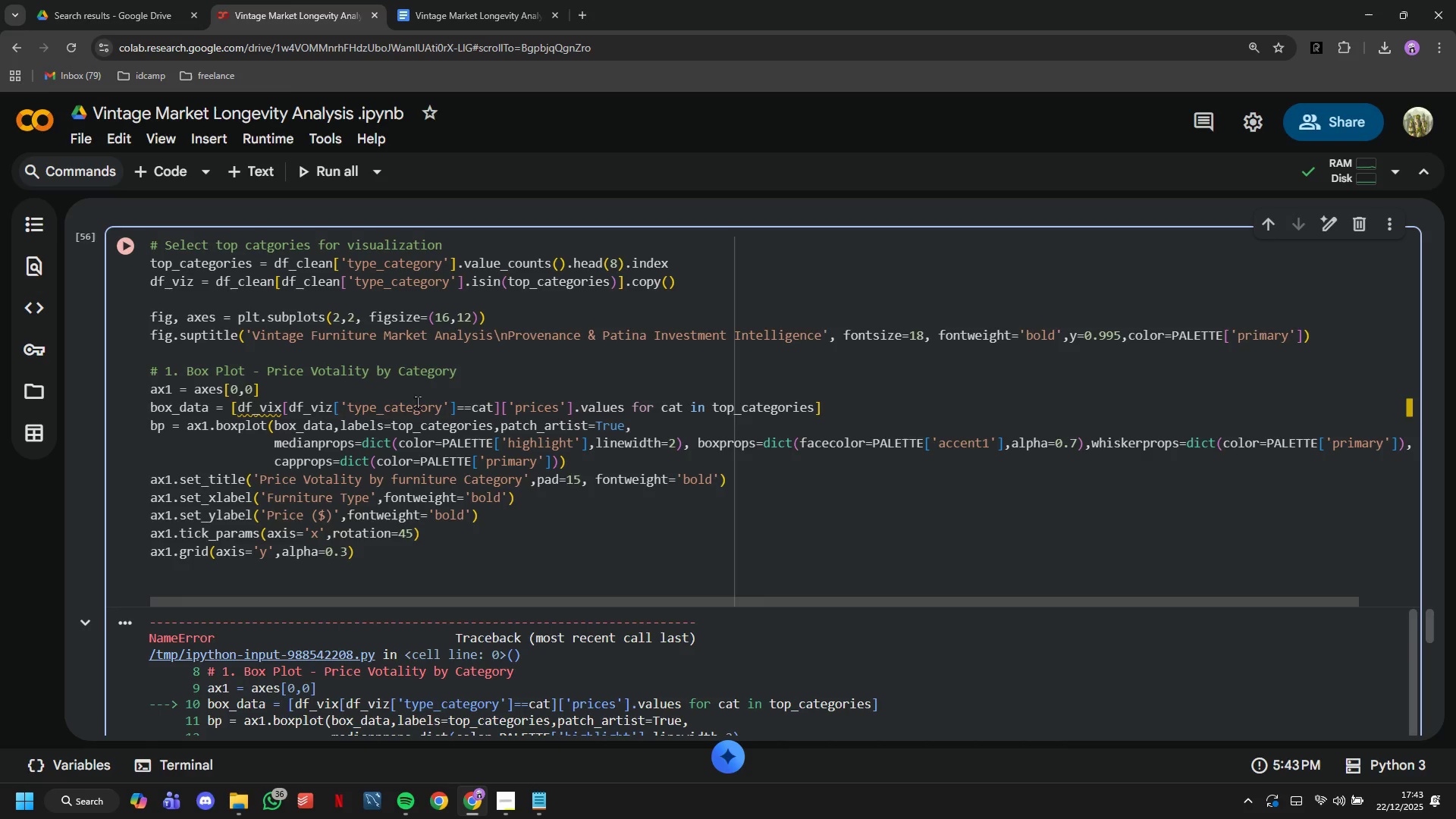 
wait(12.58)
 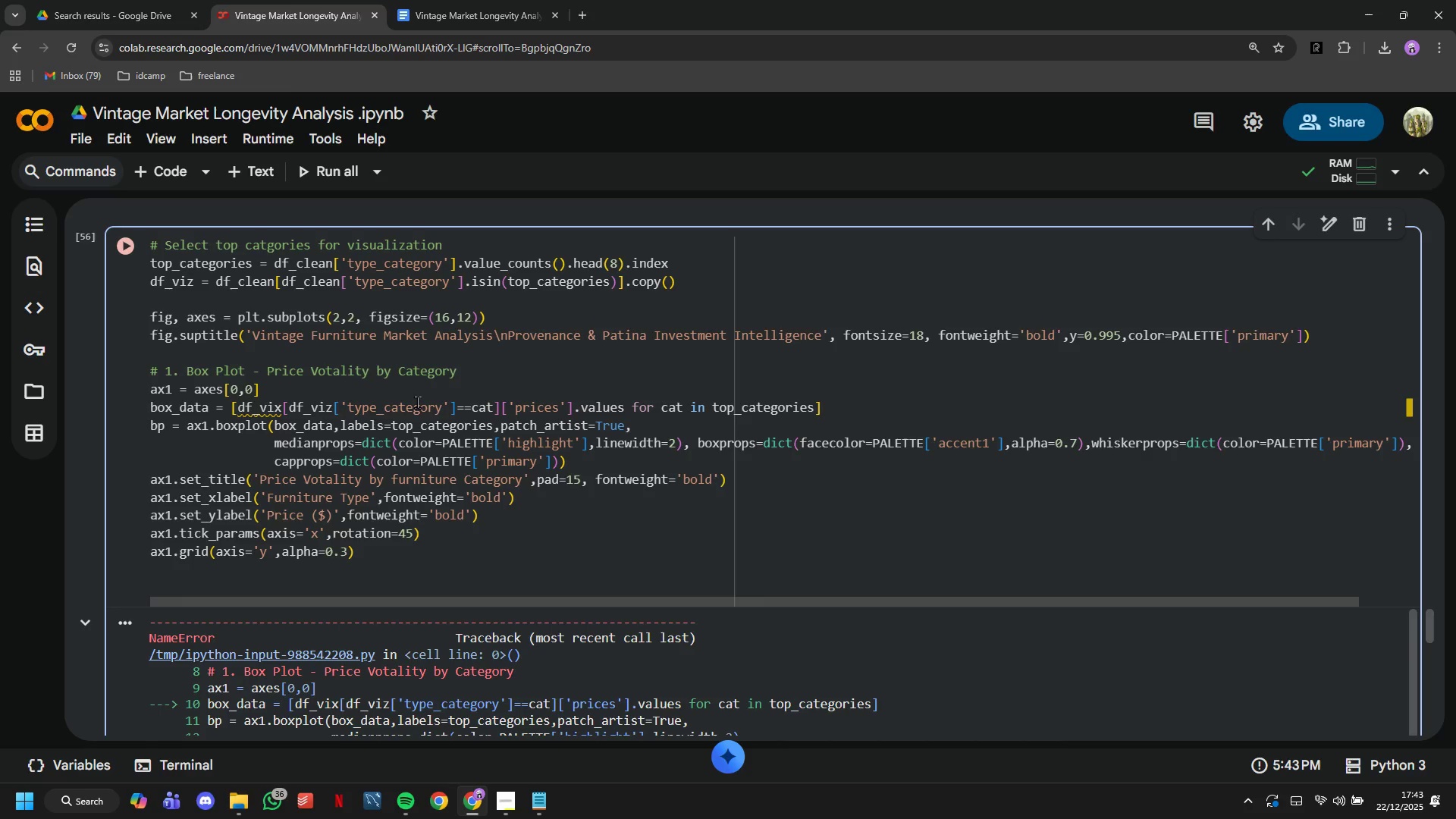 
left_click([419, 400])
 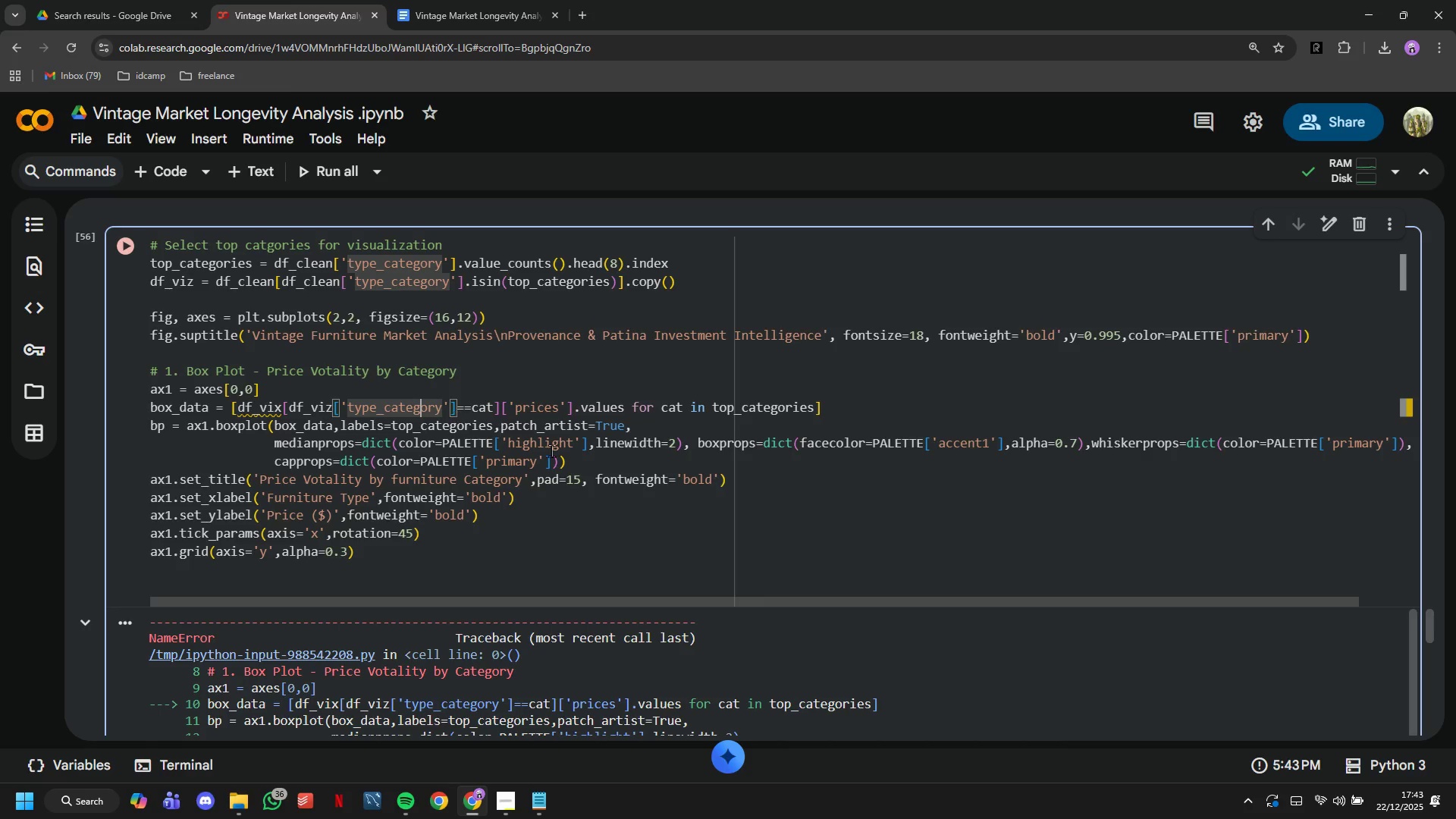 
scroll: coordinate [623, 476], scroll_direction: down, amount: 2.0
 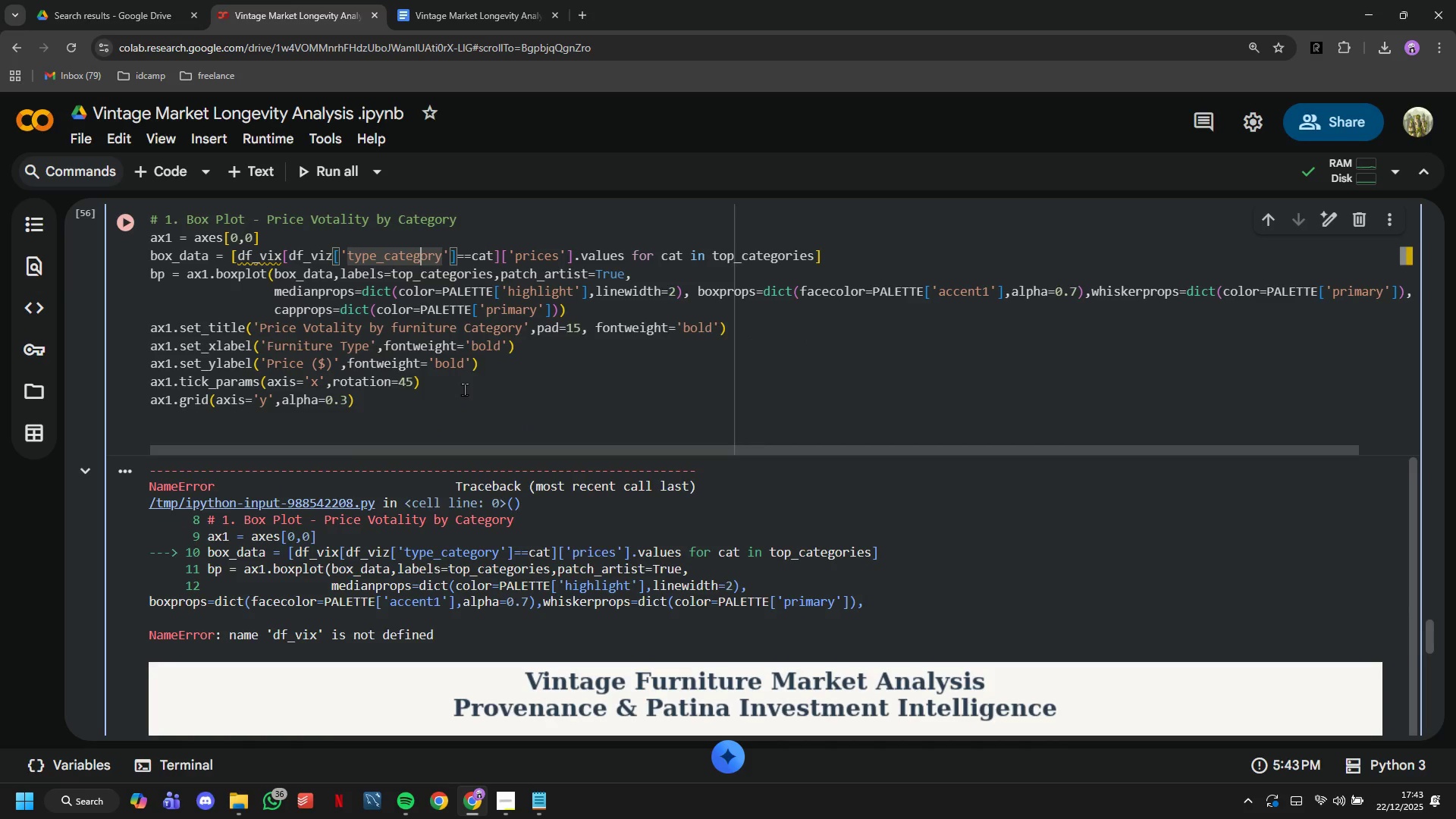 
left_click([277, 256])
 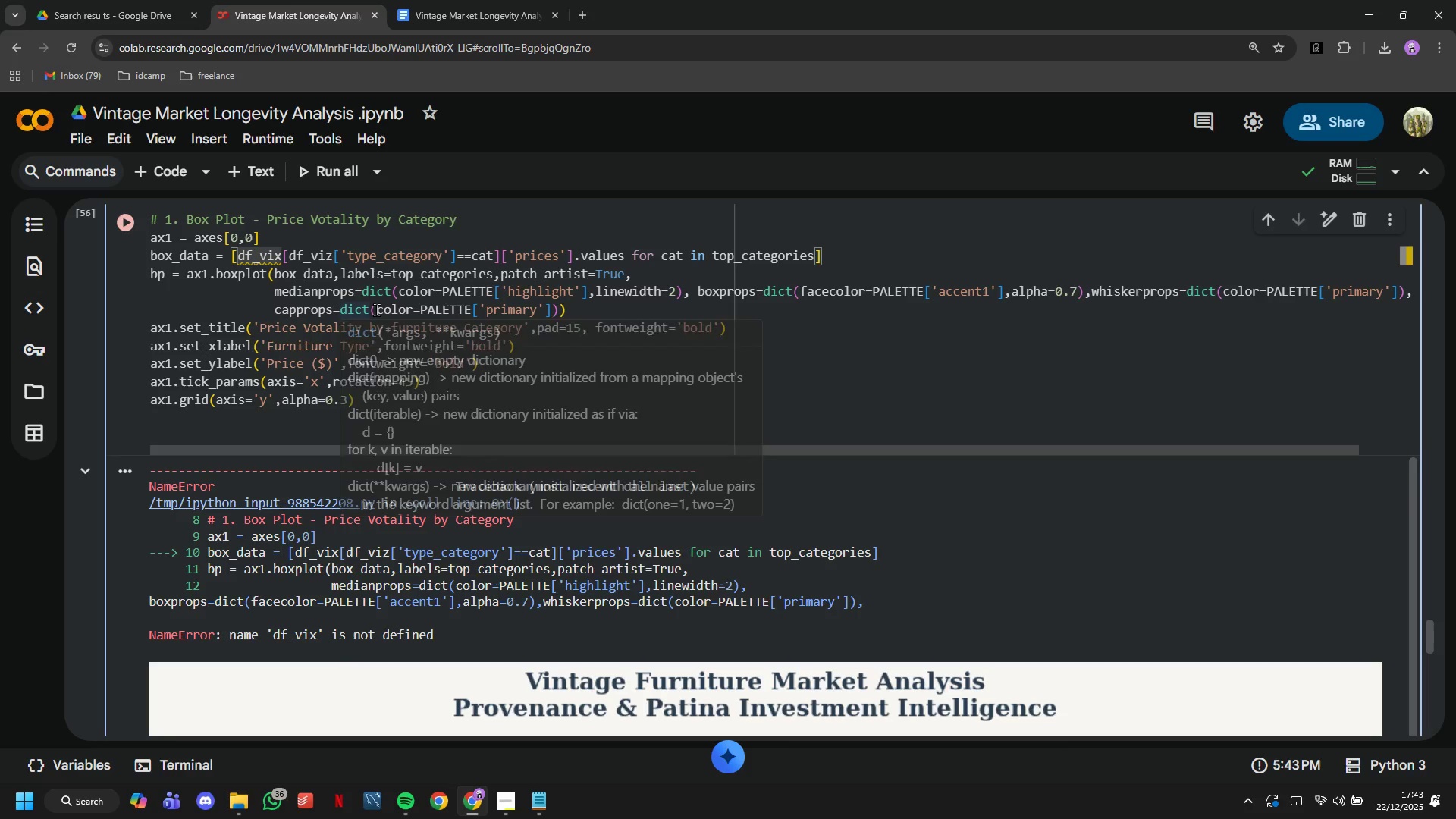 
key(ArrowRight)
 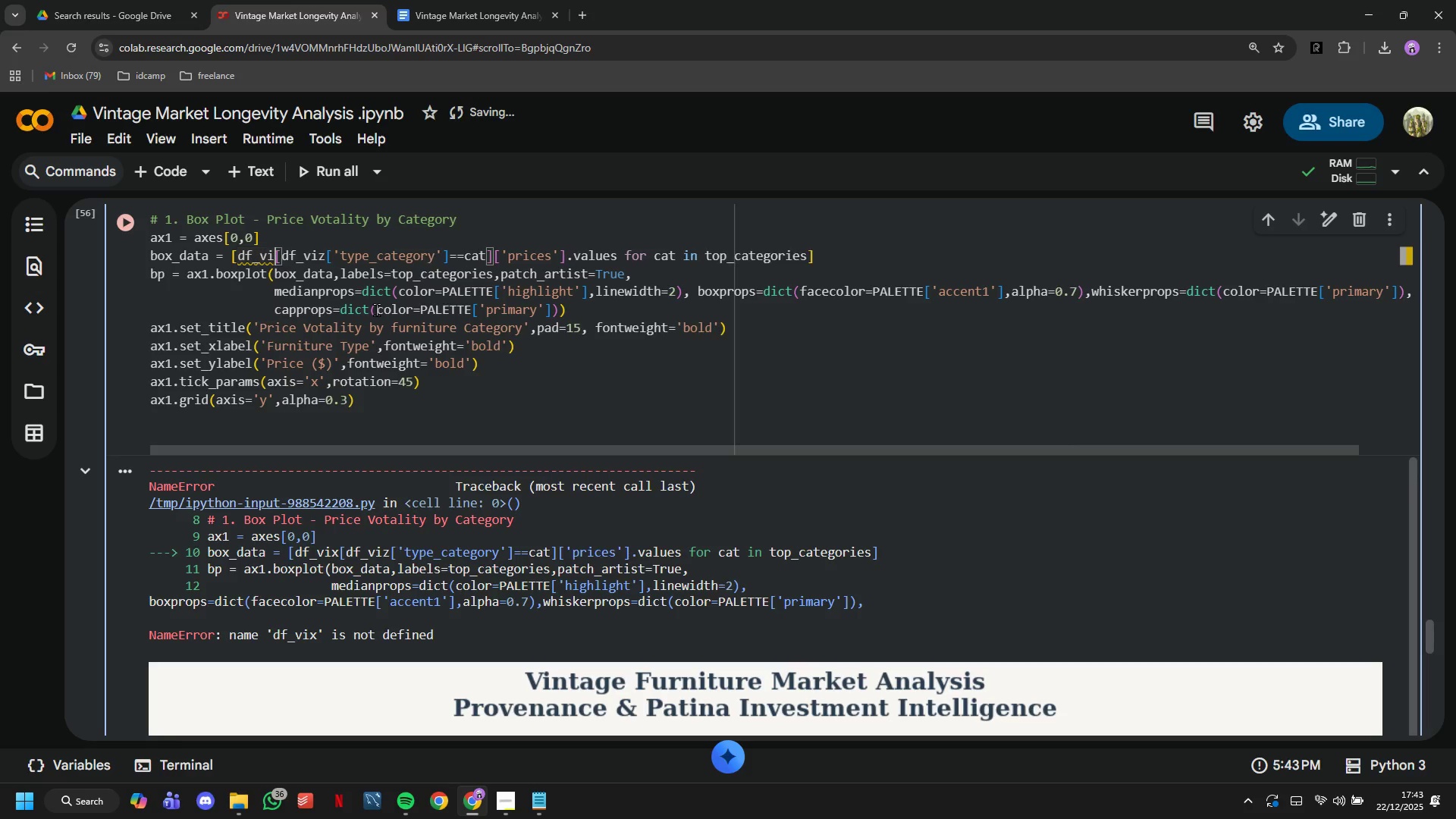 
key(Backspace)
 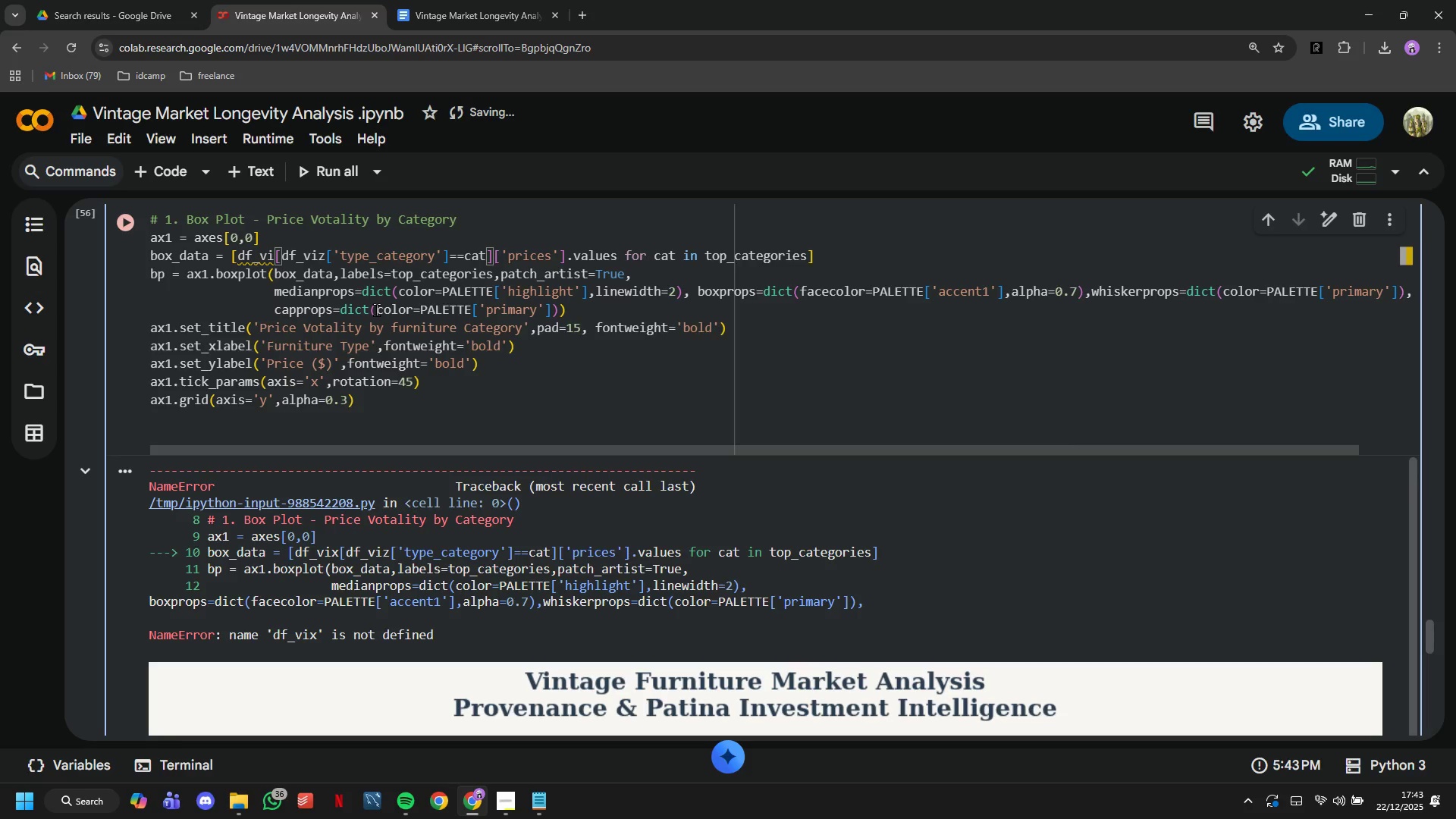 
key(Z)
 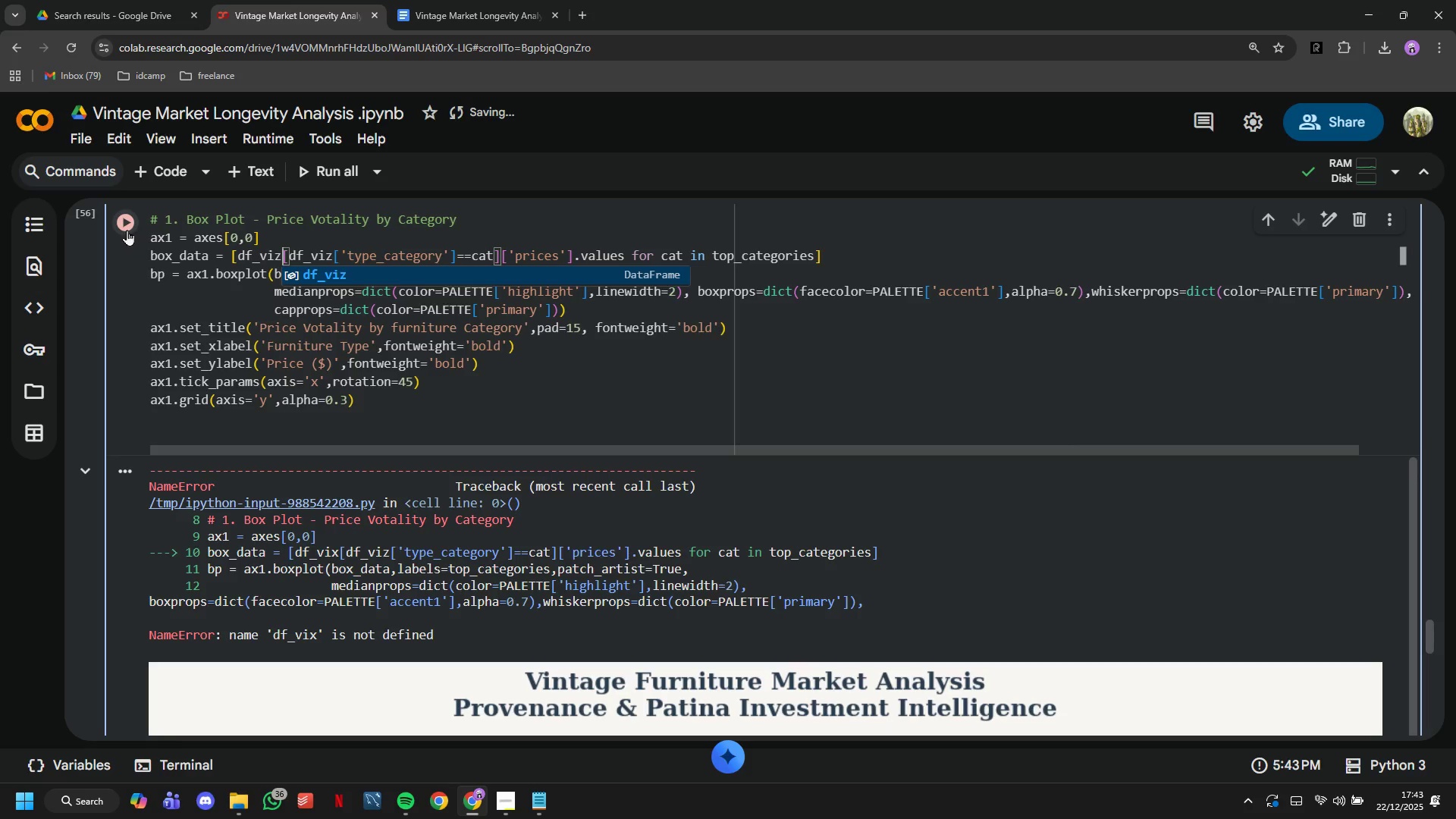 
left_click([121, 225])
 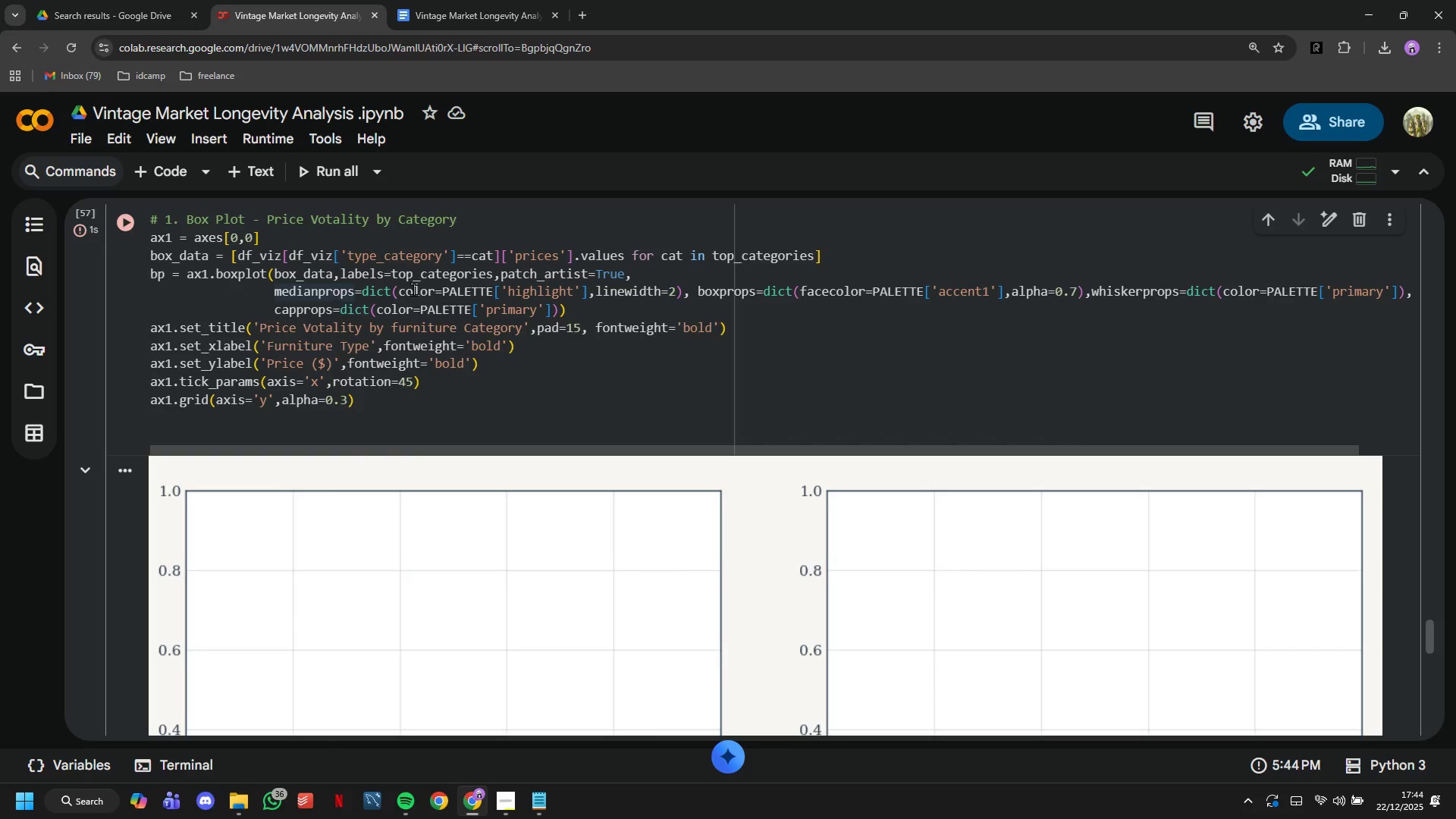 
left_click([556, 253])
 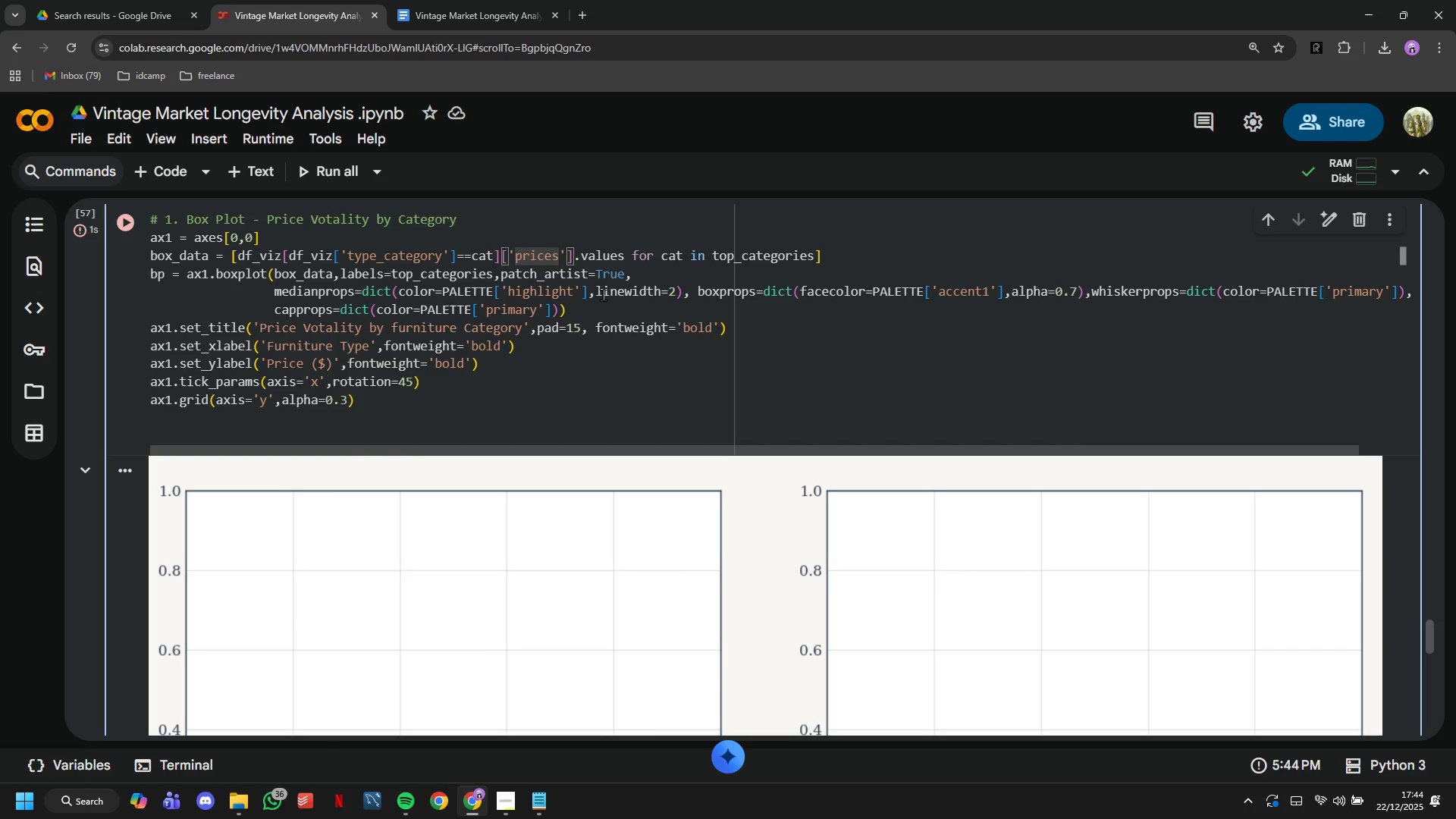 
key(Backspace)
 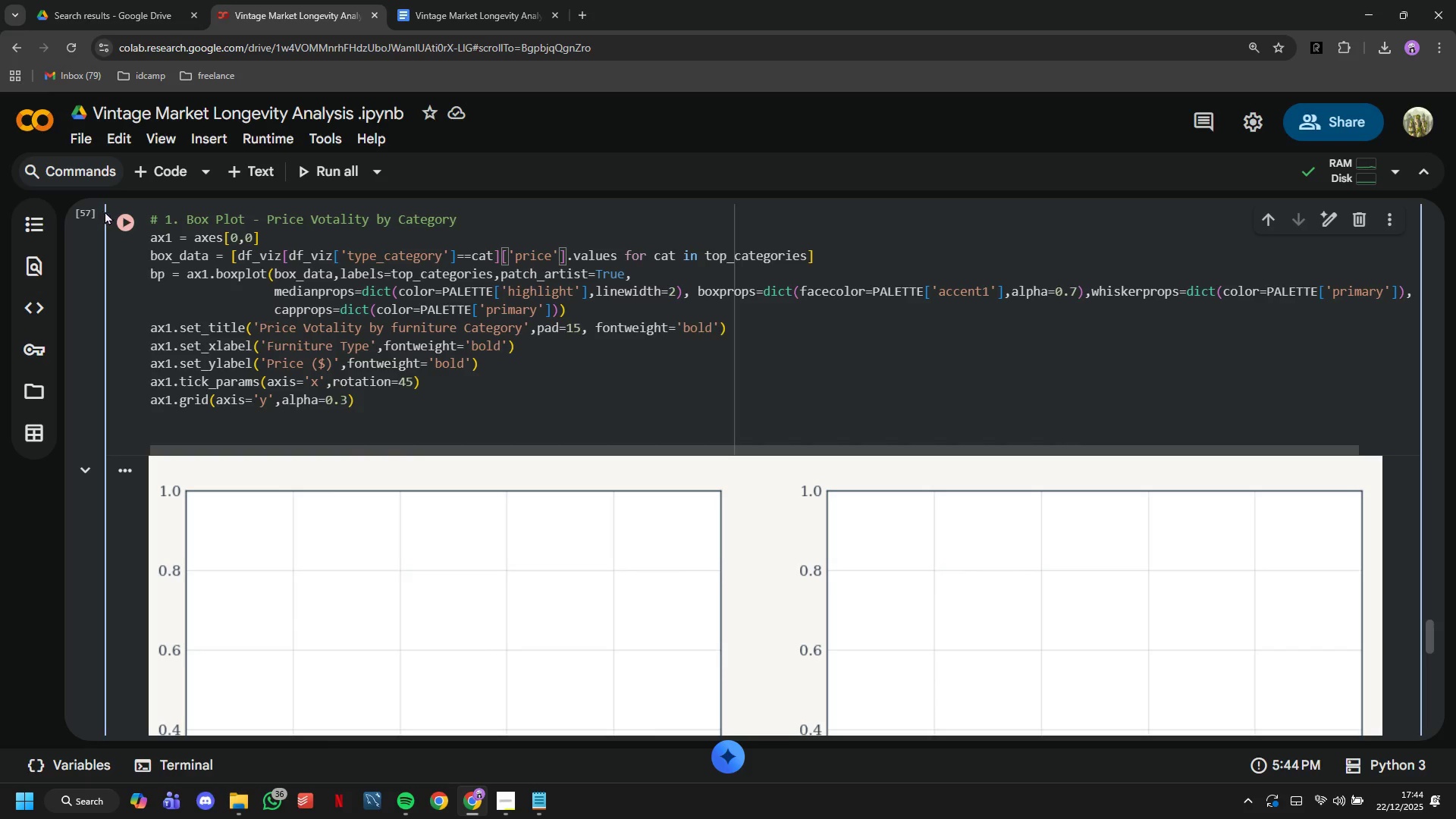 
left_click([125, 216])
 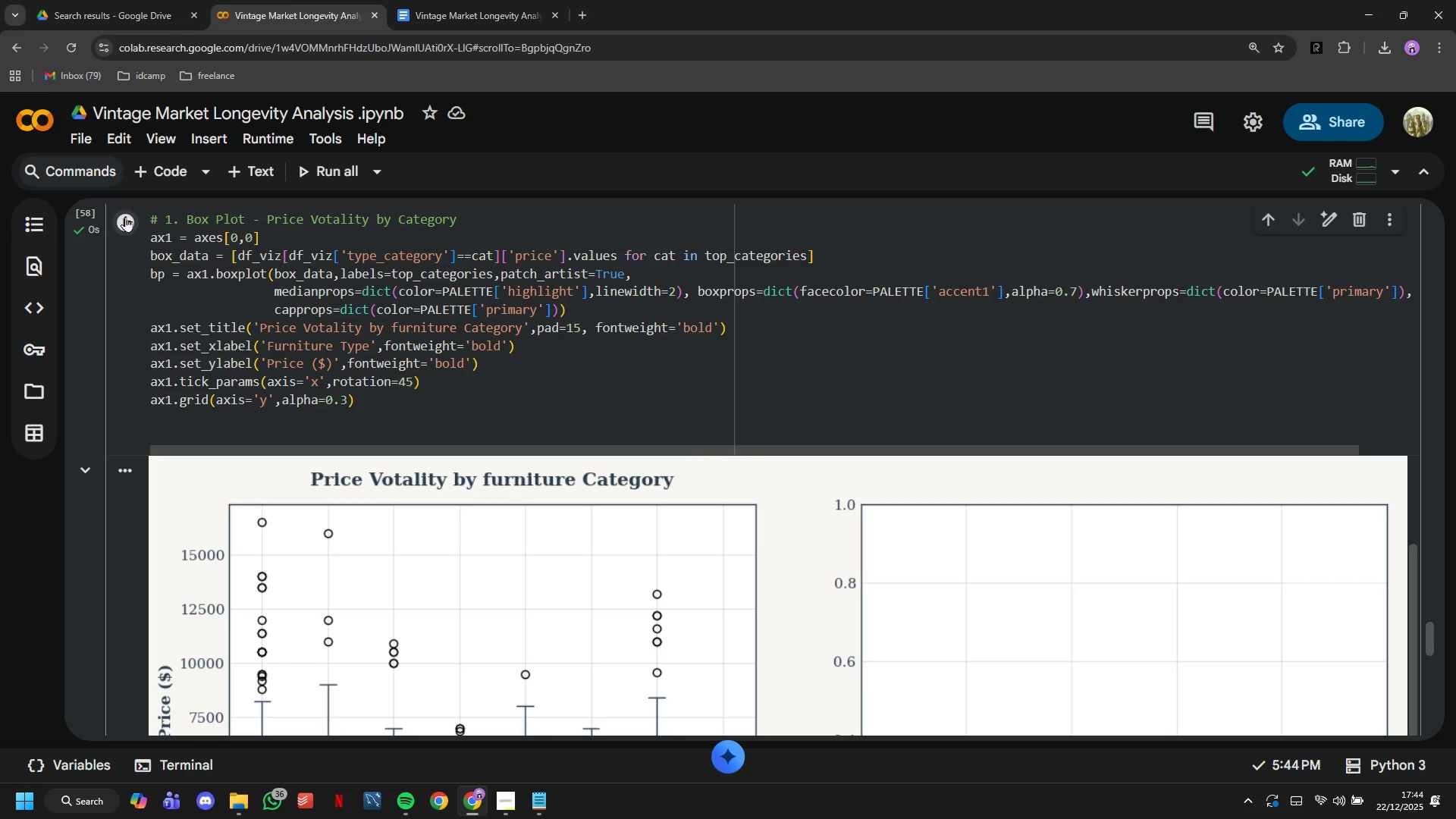 
scroll: coordinate [536, 472], scroll_direction: down, amount: 6.0
 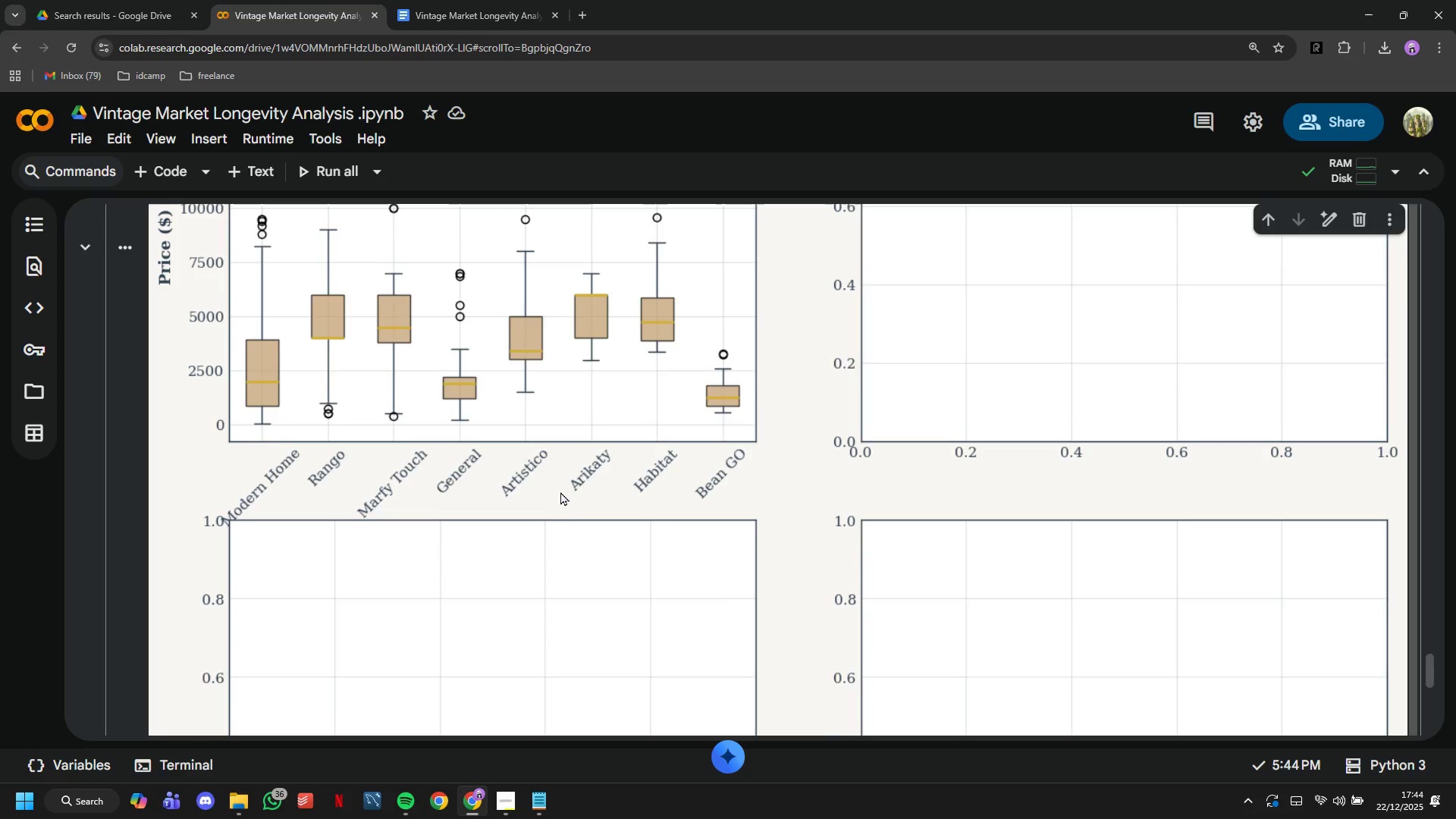 
scroll: coordinate [564, 500], scroll_direction: up, amount: 3.0